 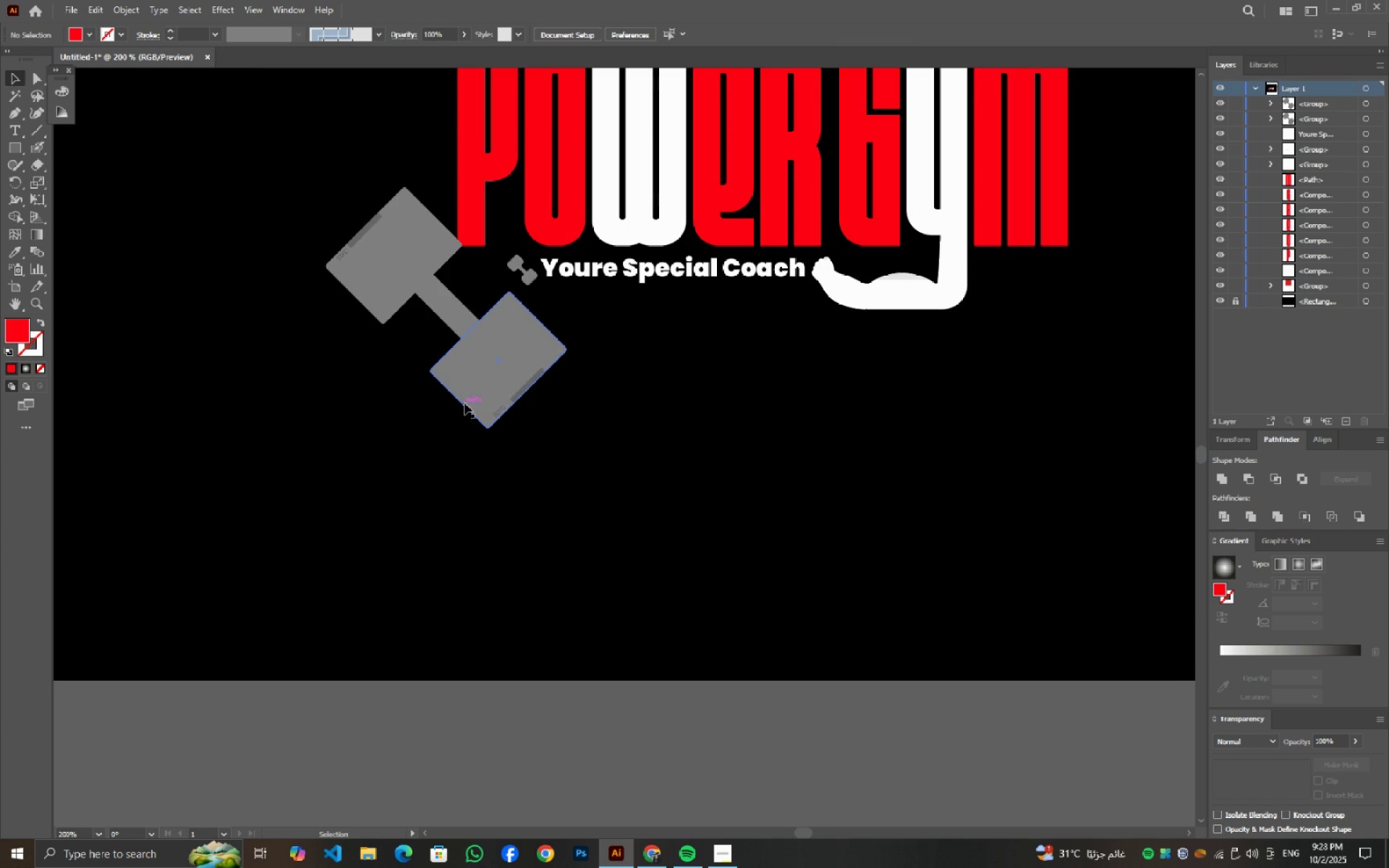 
double_click([464, 401])
 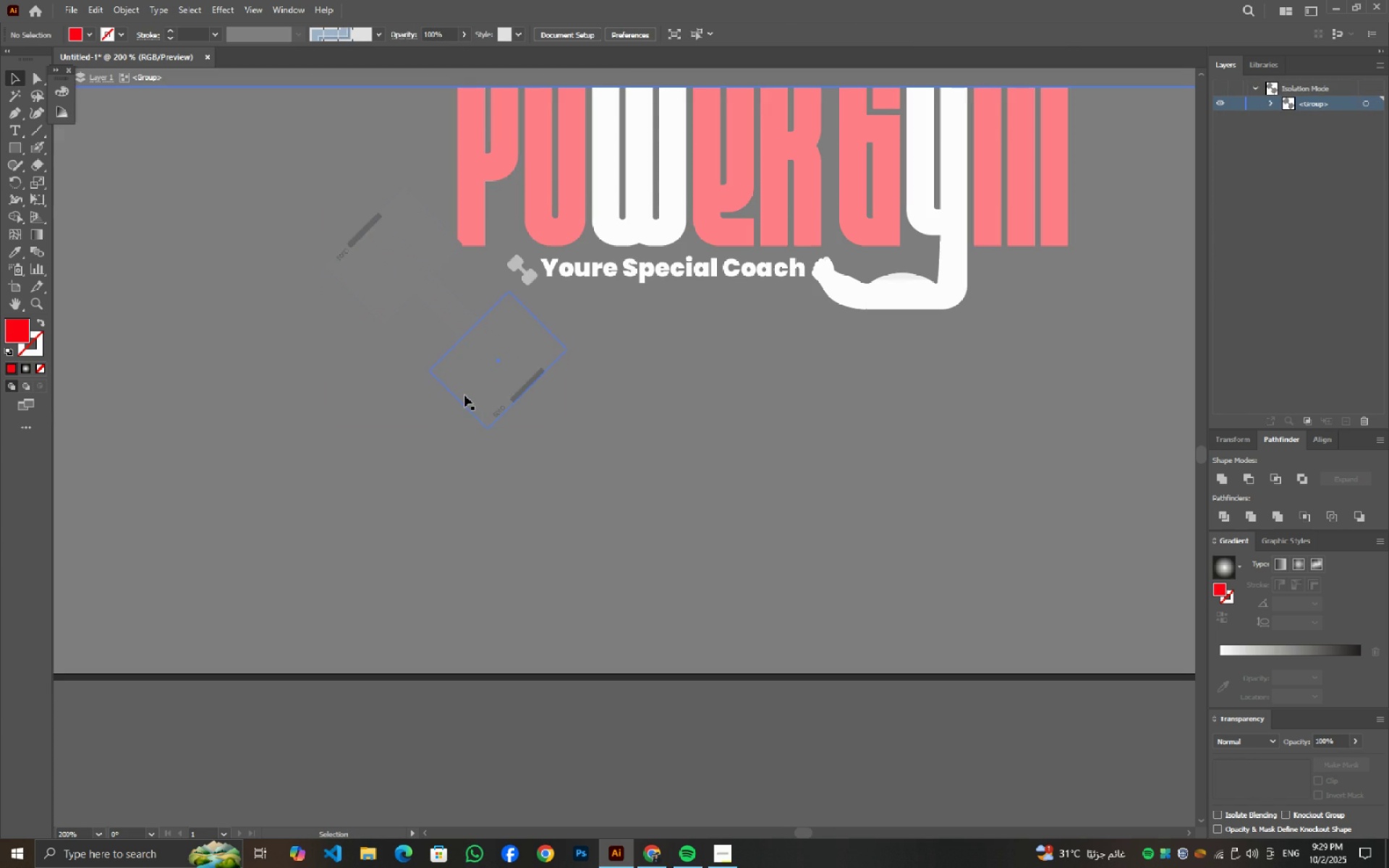 
left_click([464, 395])
 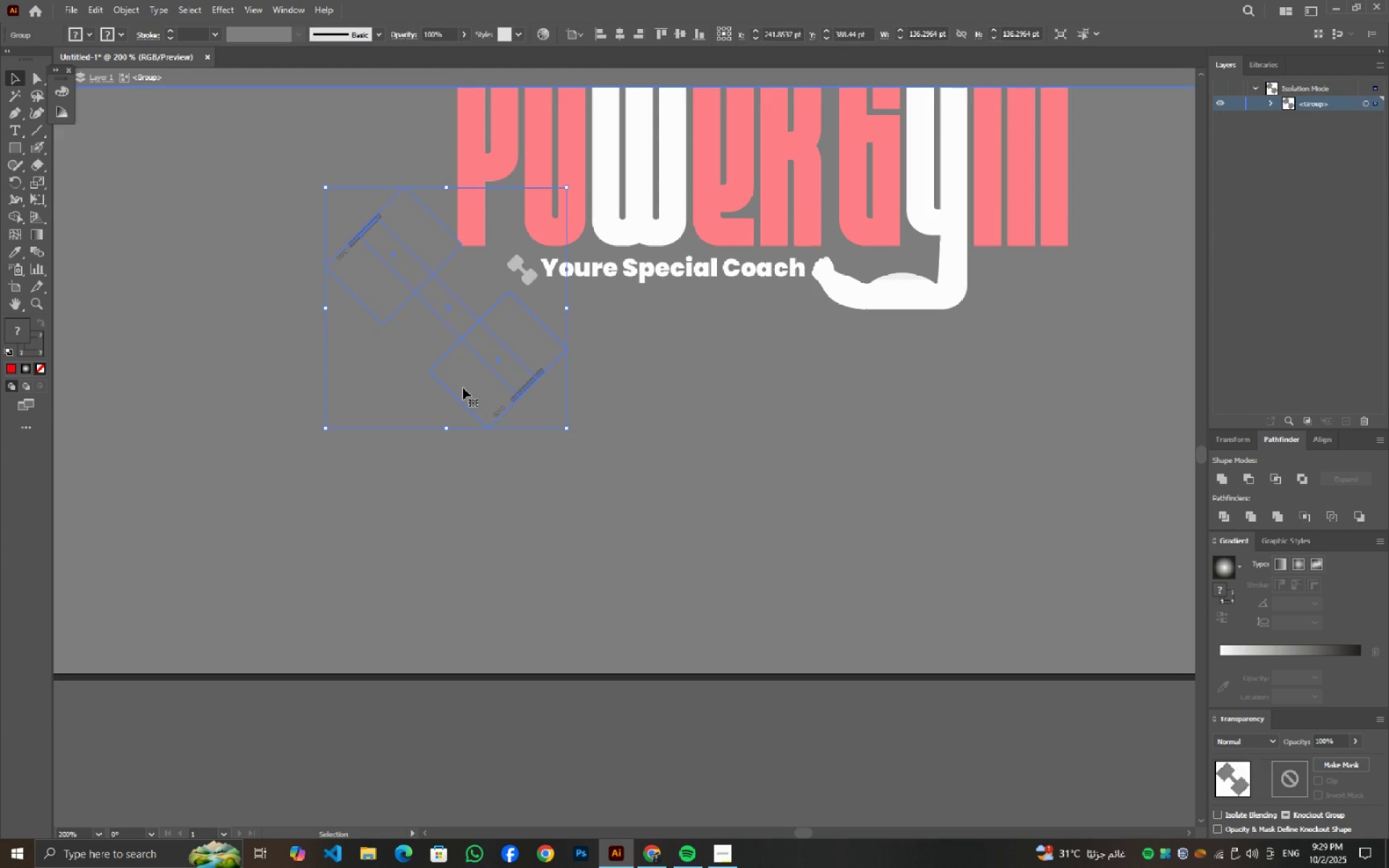 
double_click([463, 388])
 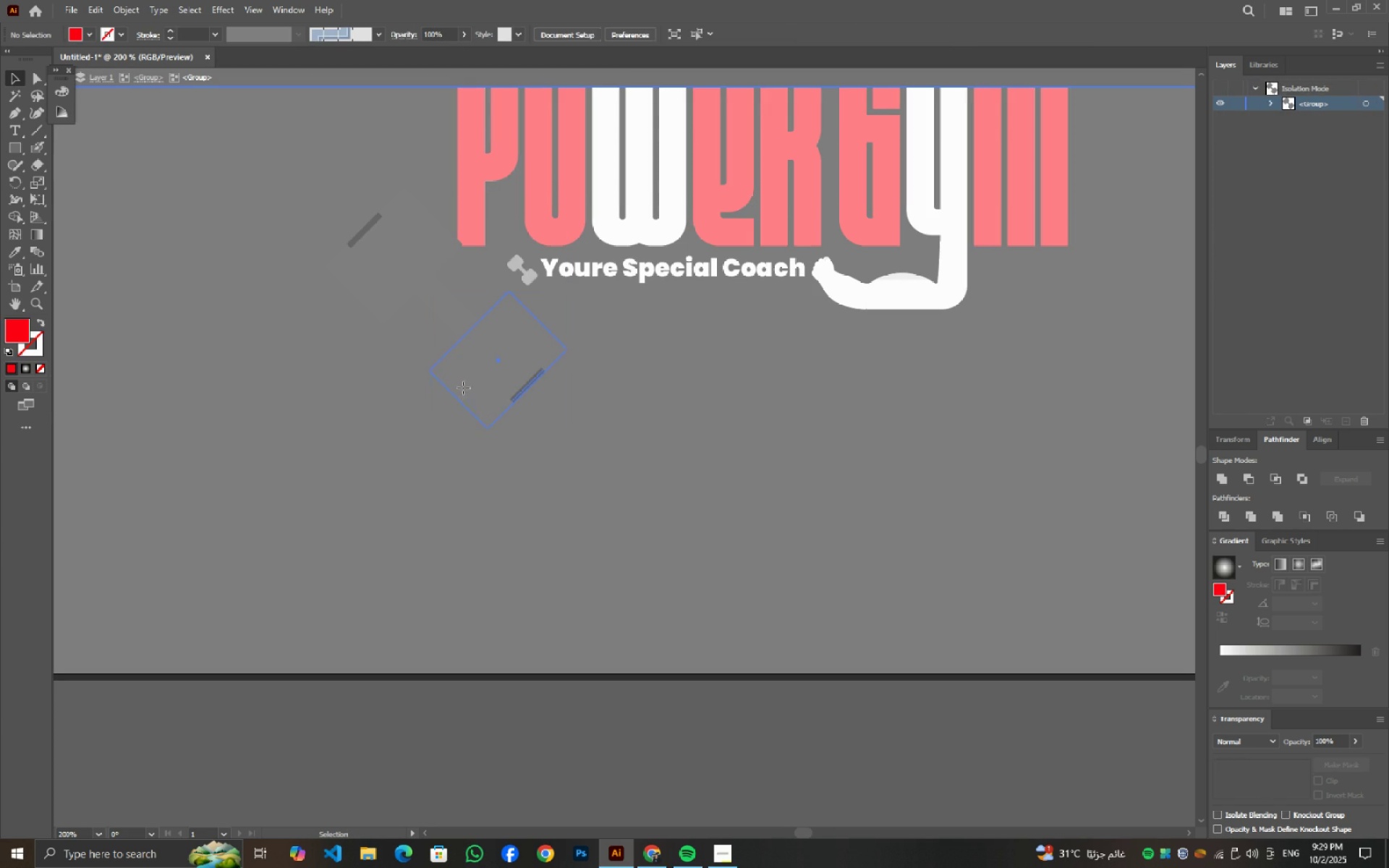 
triple_click([463, 388])
 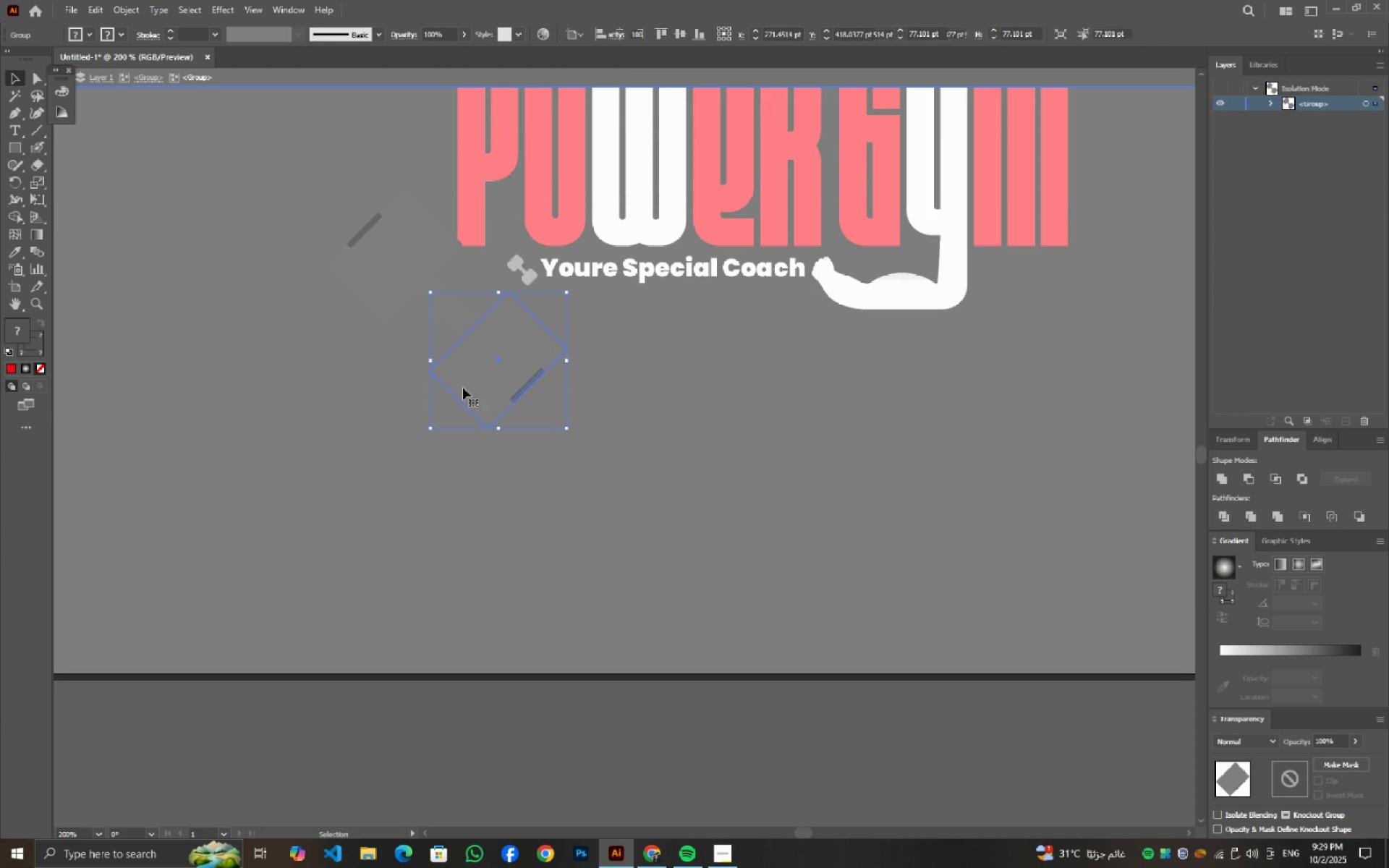 
key(A)